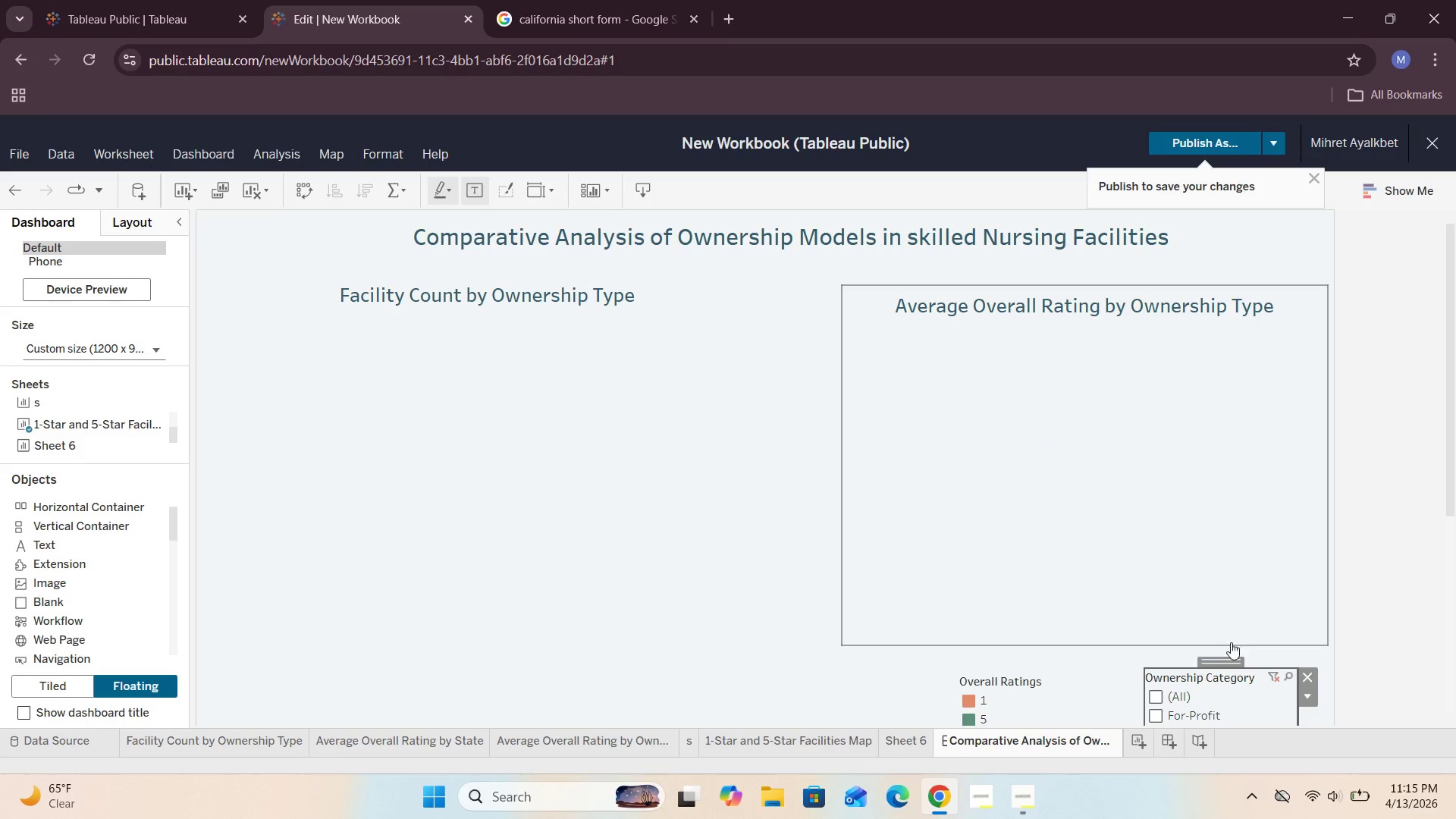 
scroll: coordinate [1329, 620], scroll_direction: down, amount: 2.0
 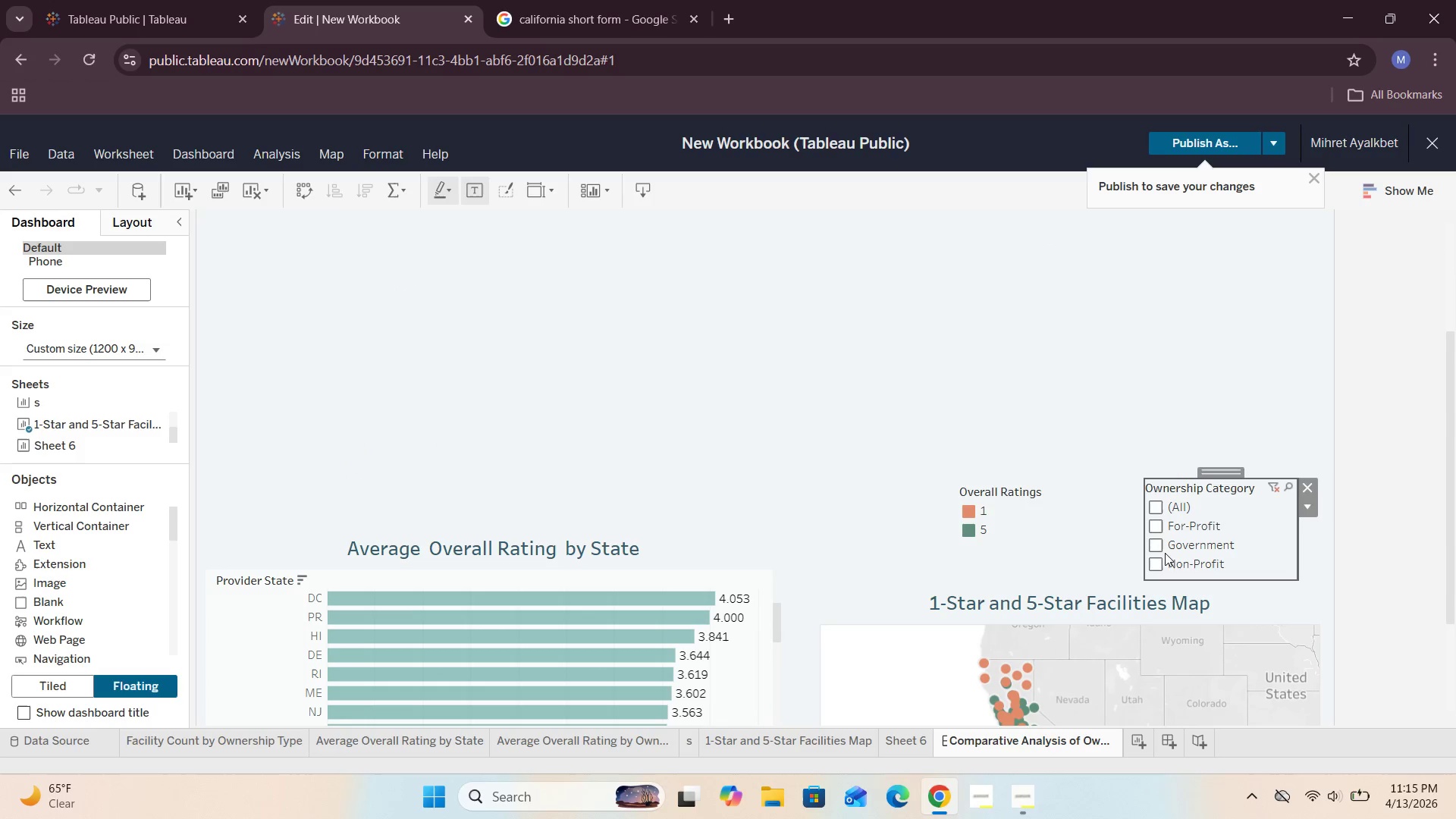 
left_click([1159, 549])
 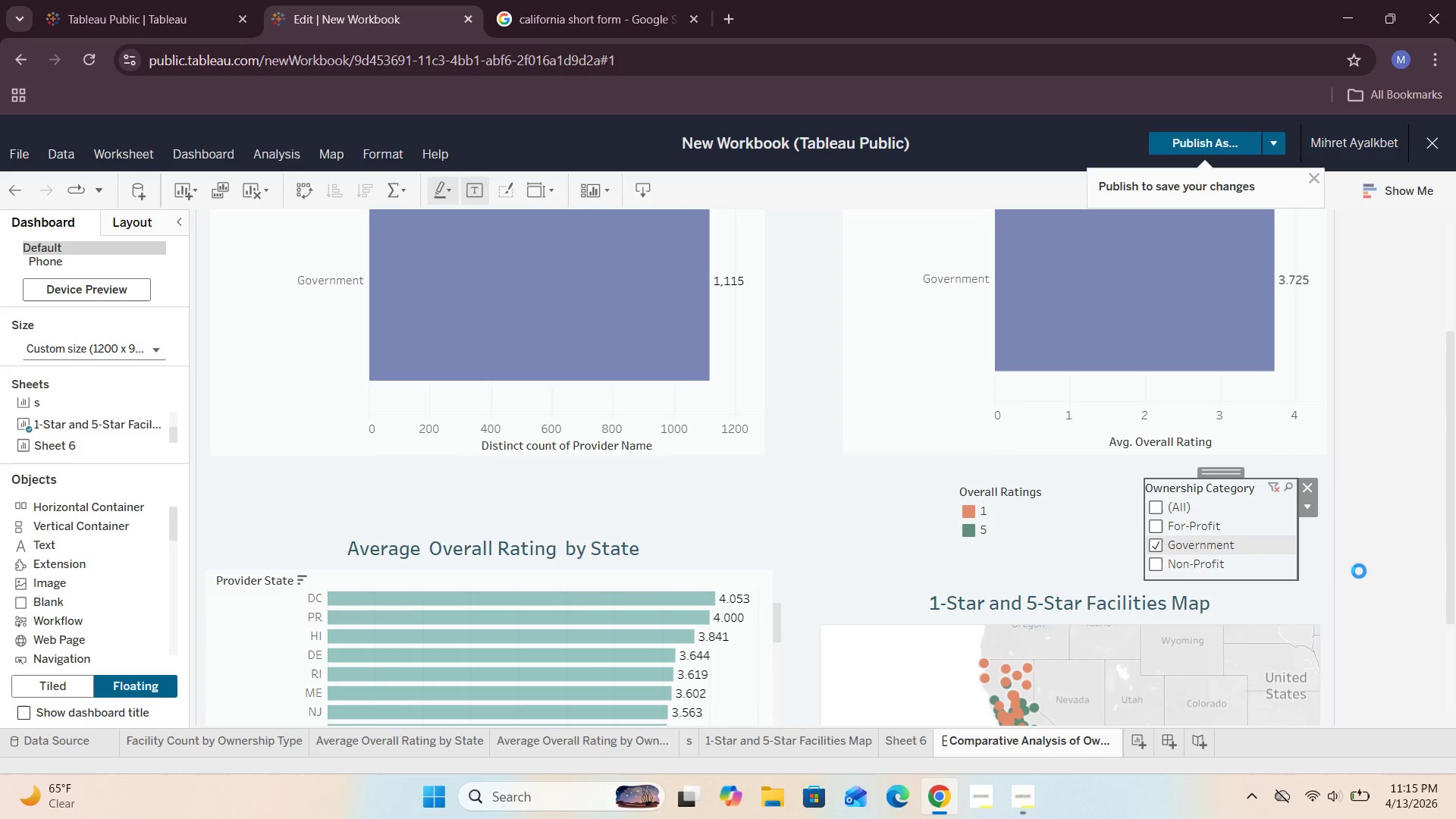 
scroll: coordinate [1359, 571], scroll_direction: up, amount: 2.0
 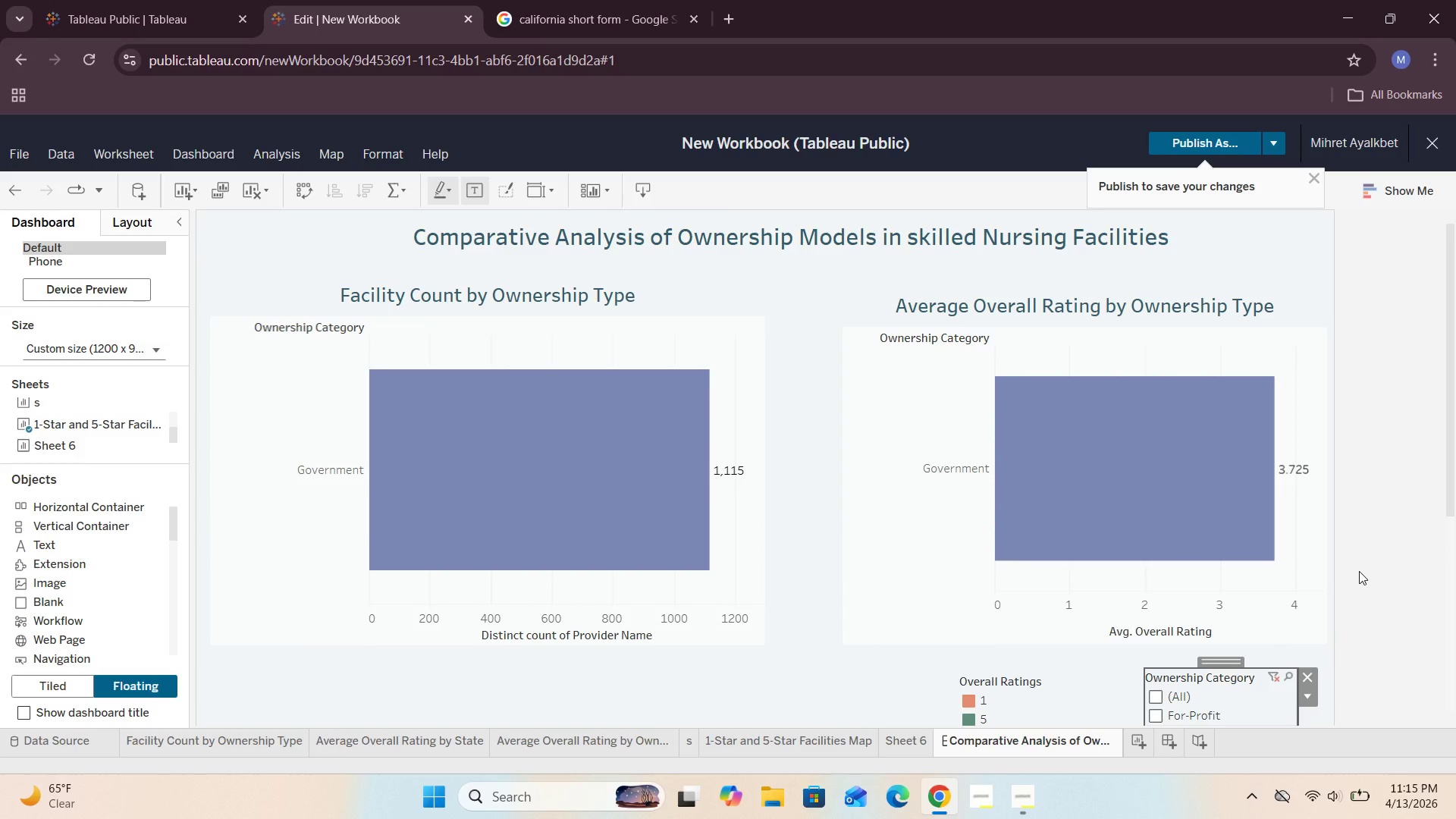 
scroll: coordinate [1359, 571], scroll_direction: down, amount: 2.0
 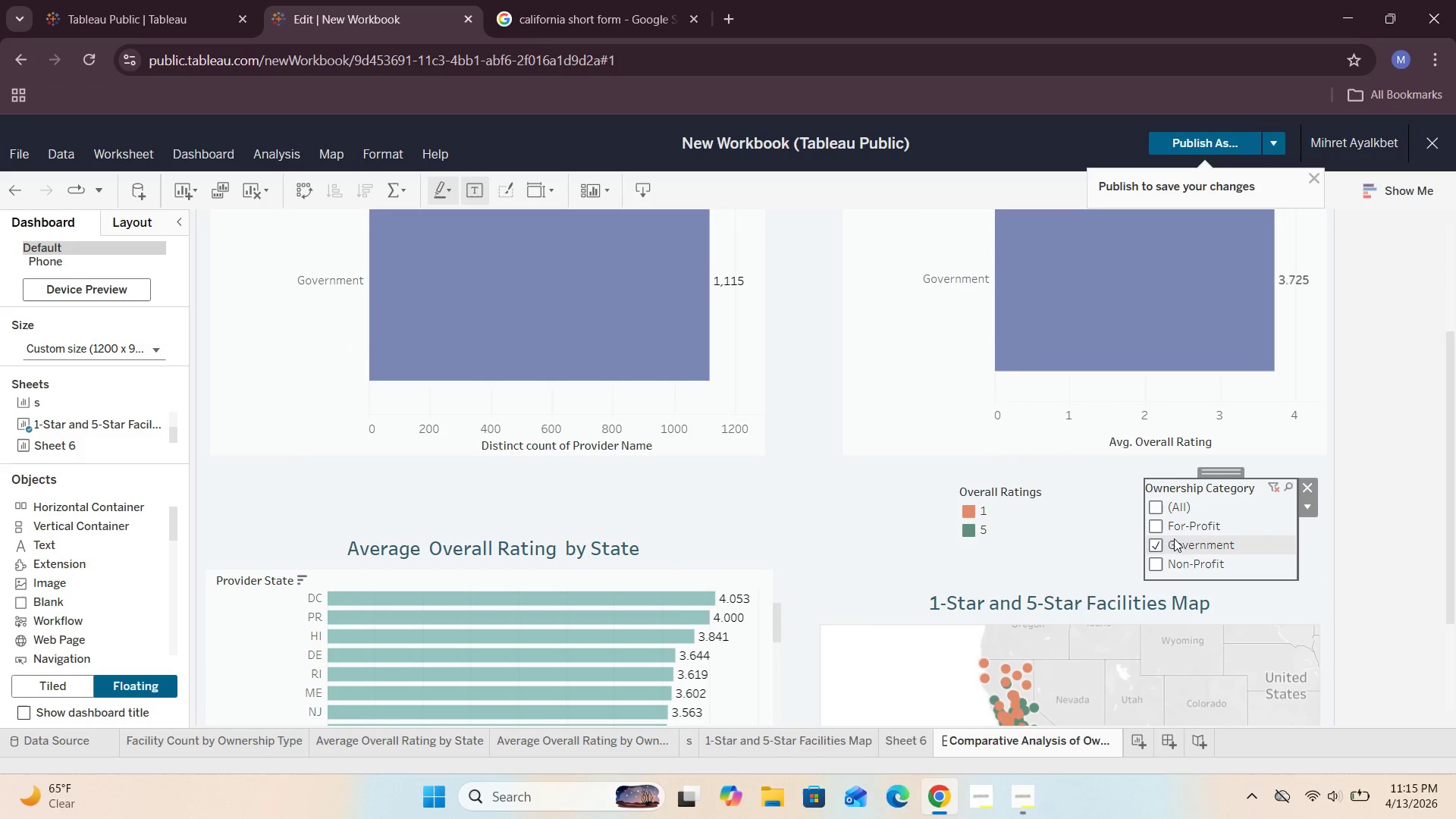 
left_click([1156, 530])
 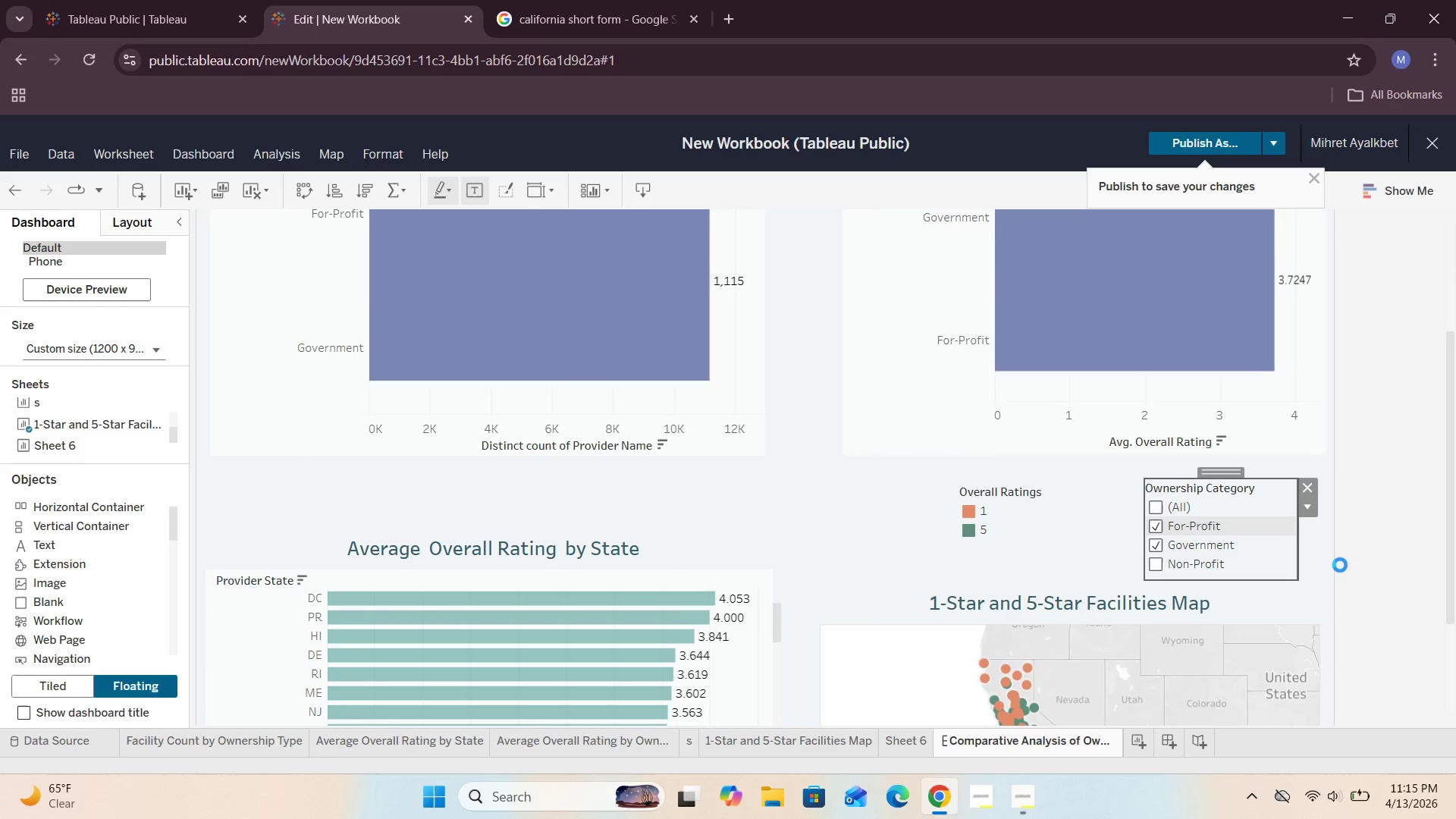 
scroll: coordinate [1340, 565], scroll_direction: up, amount: 2.0
 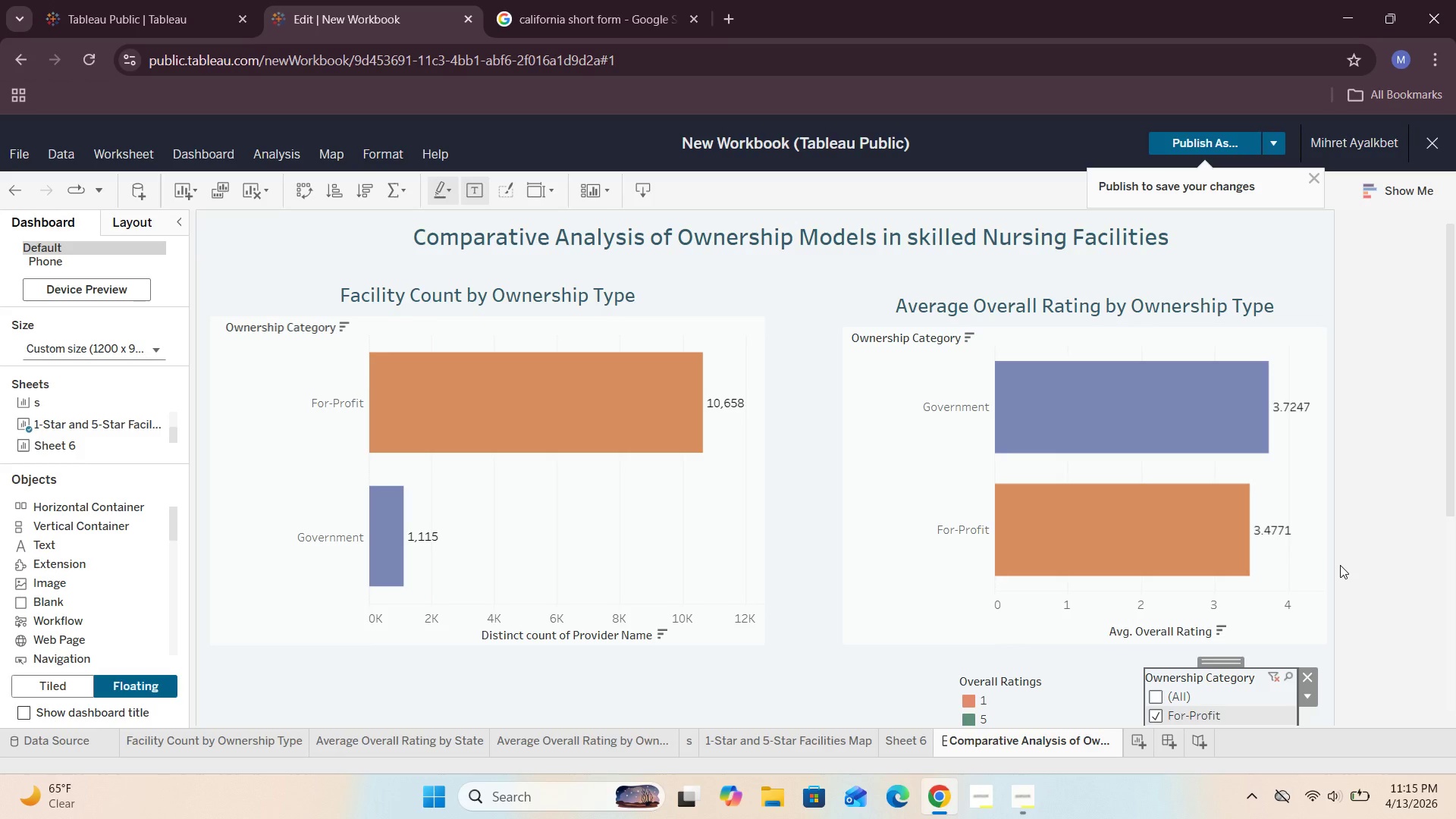 
scroll: coordinate [1340, 565], scroll_direction: down, amount: 2.0
 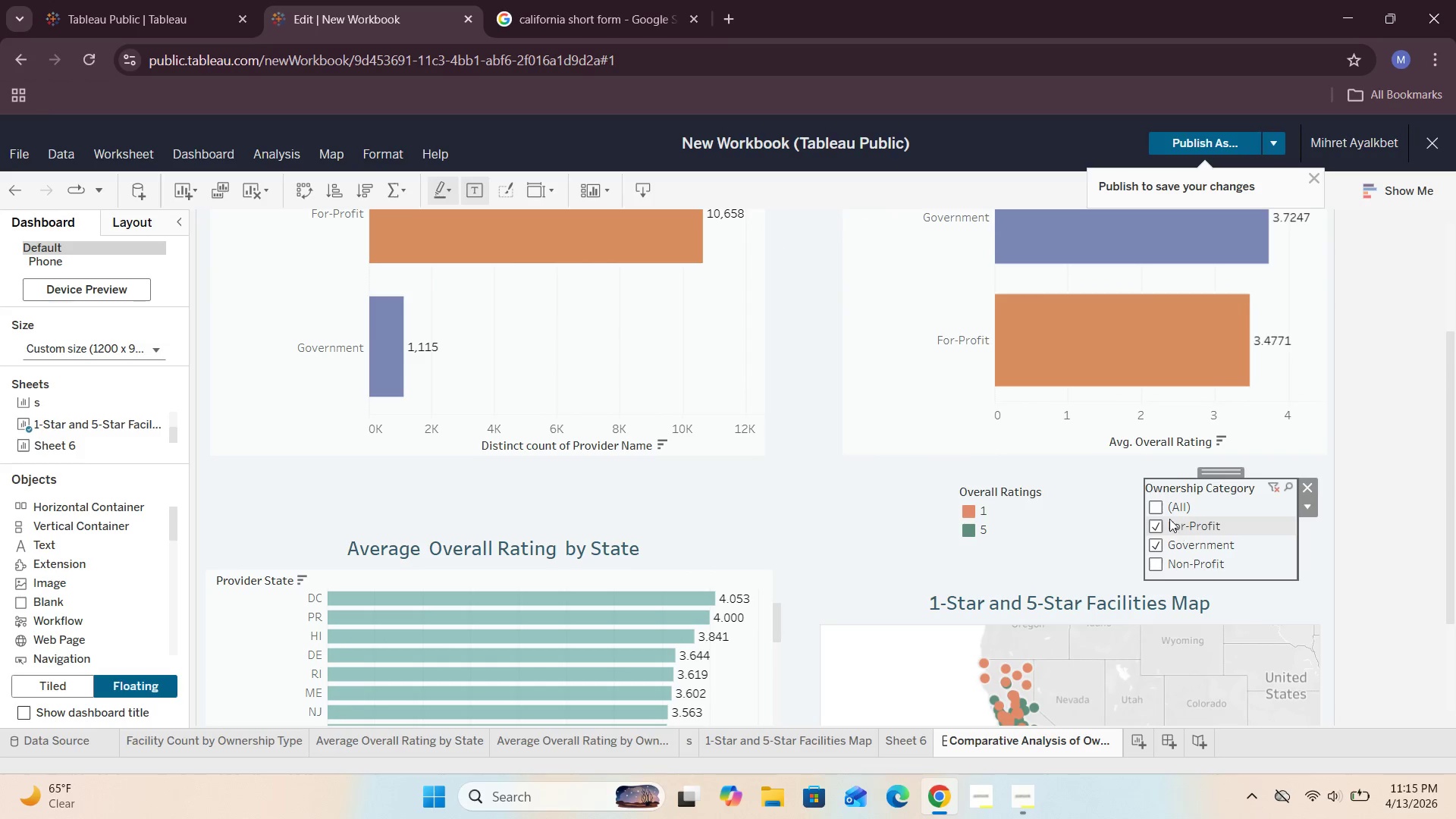 
left_click([1160, 510])
 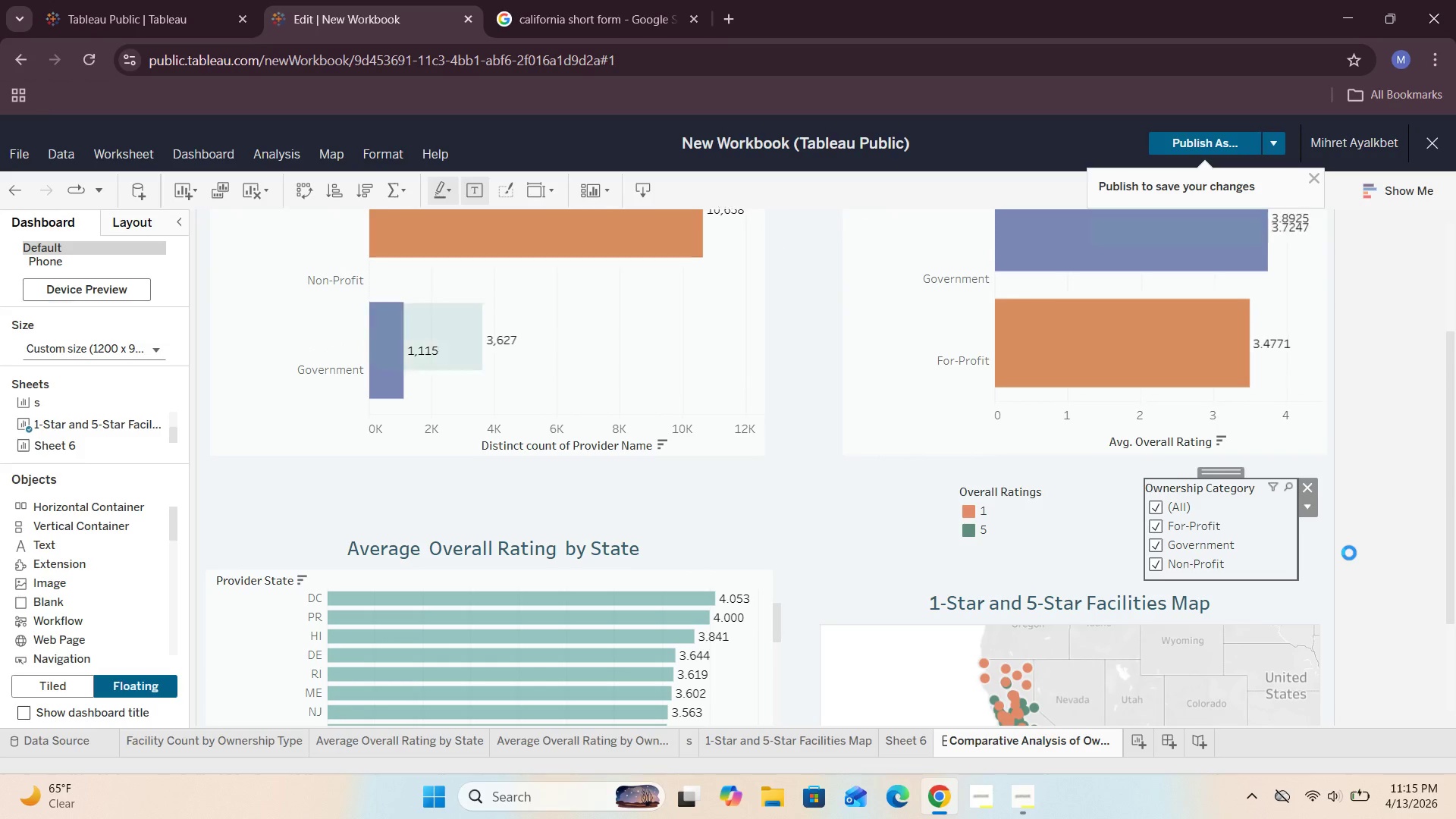 
scroll: coordinate [1349, 553], scroll_direction: up, amount: 2.0
 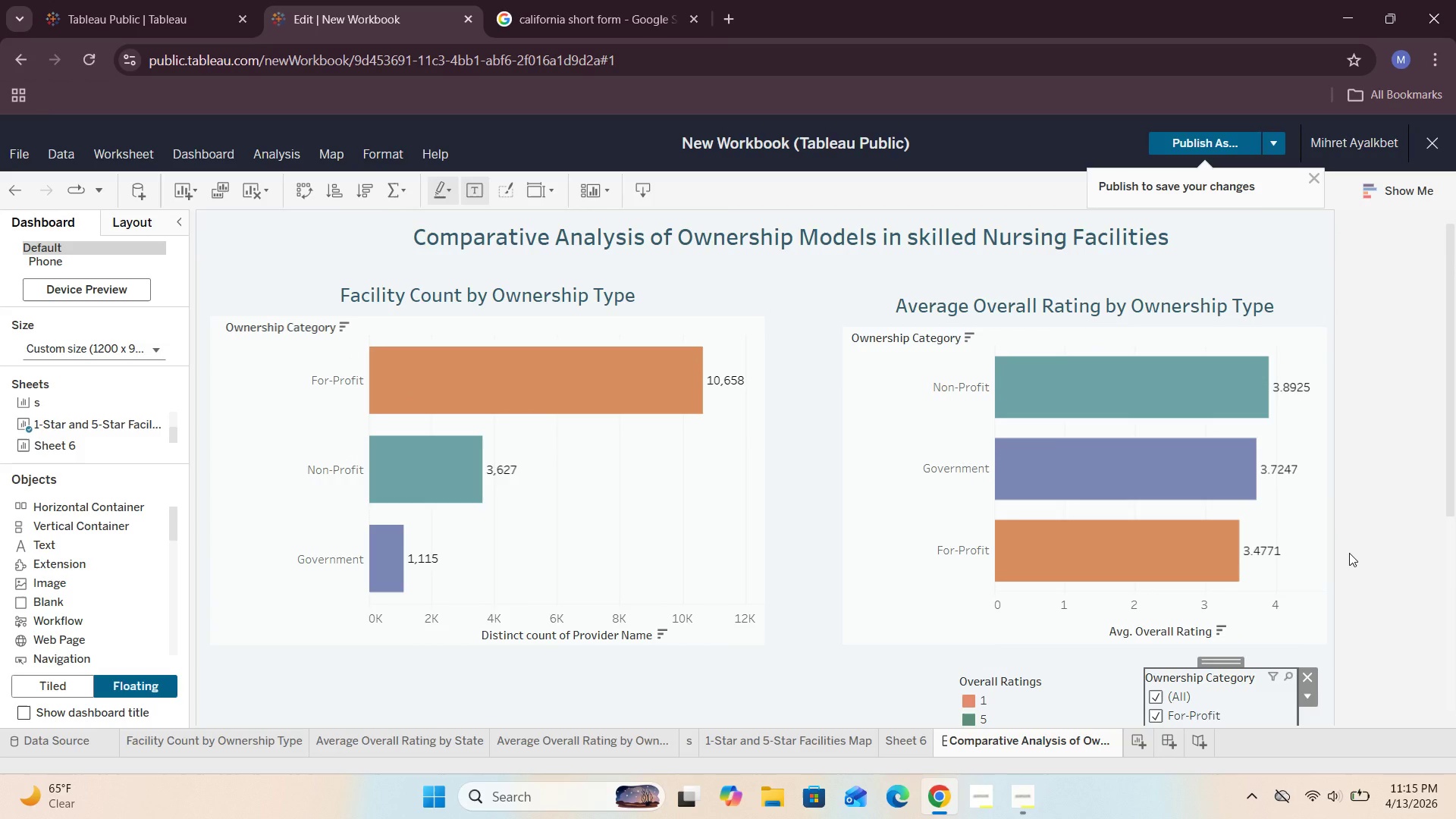 
scroll: coordinate [1349, 553], scroll_direction: down, amount: 4.0
 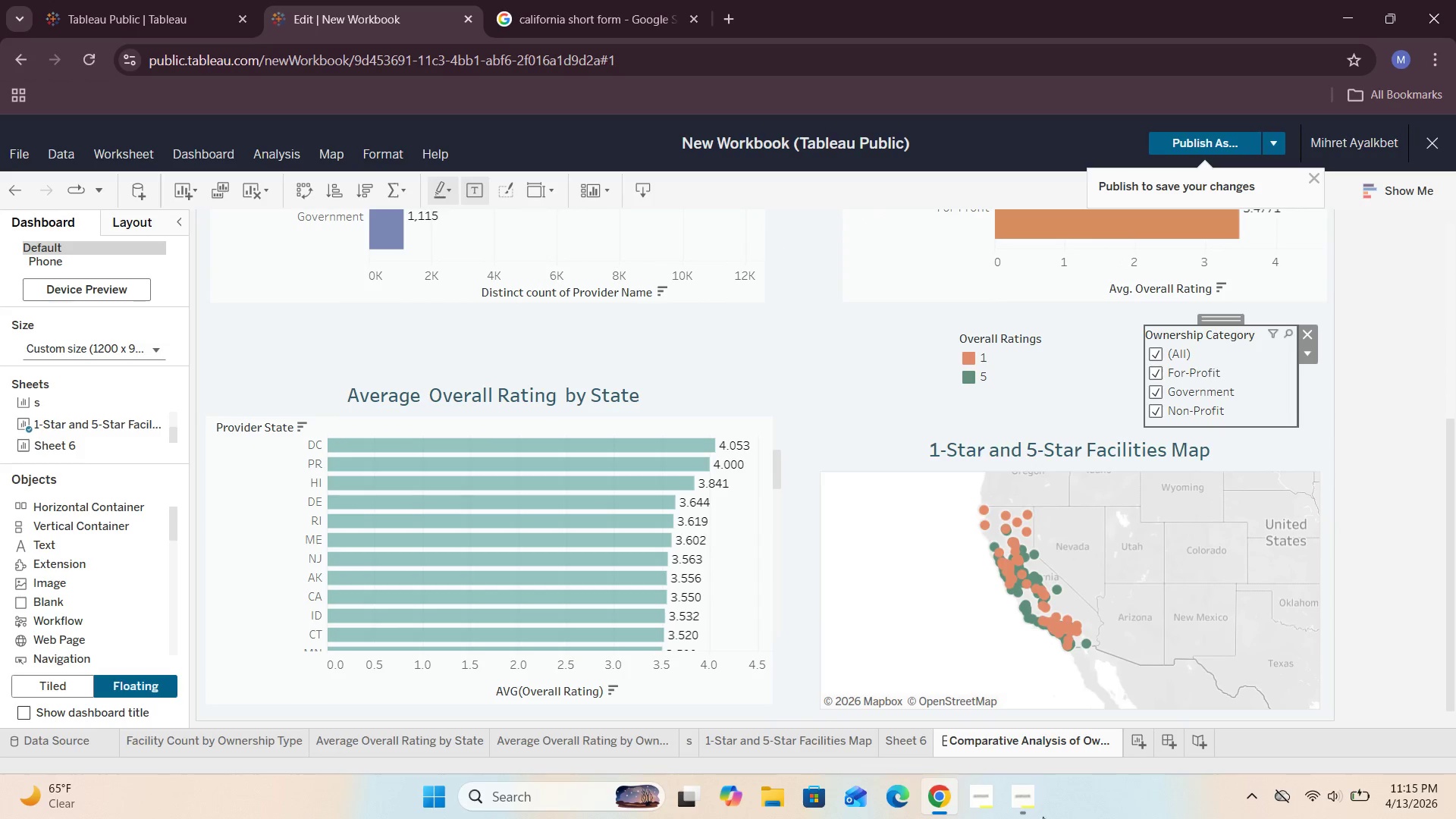 
left_click([1042, 723])